 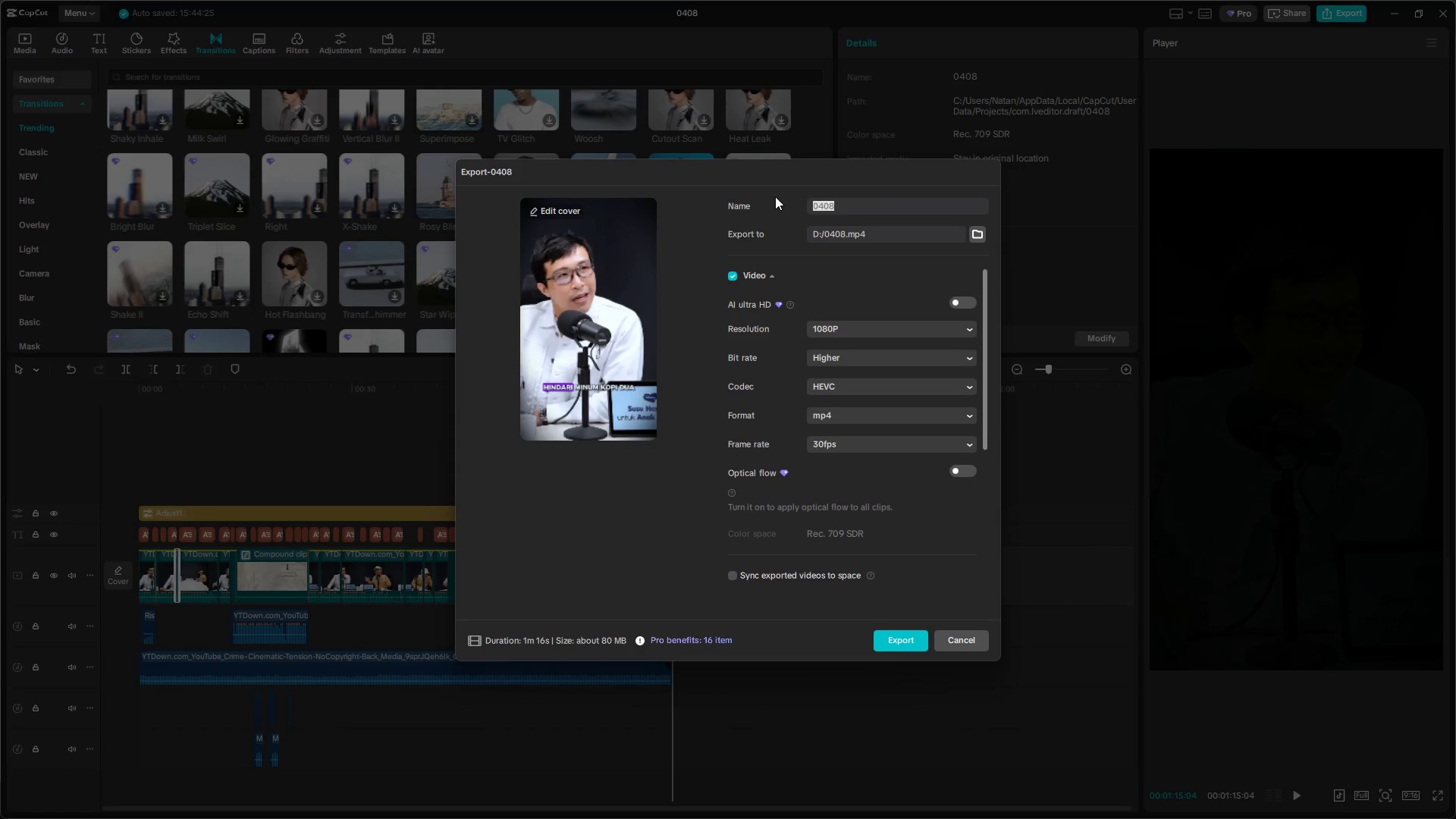 
key(Control+V)
 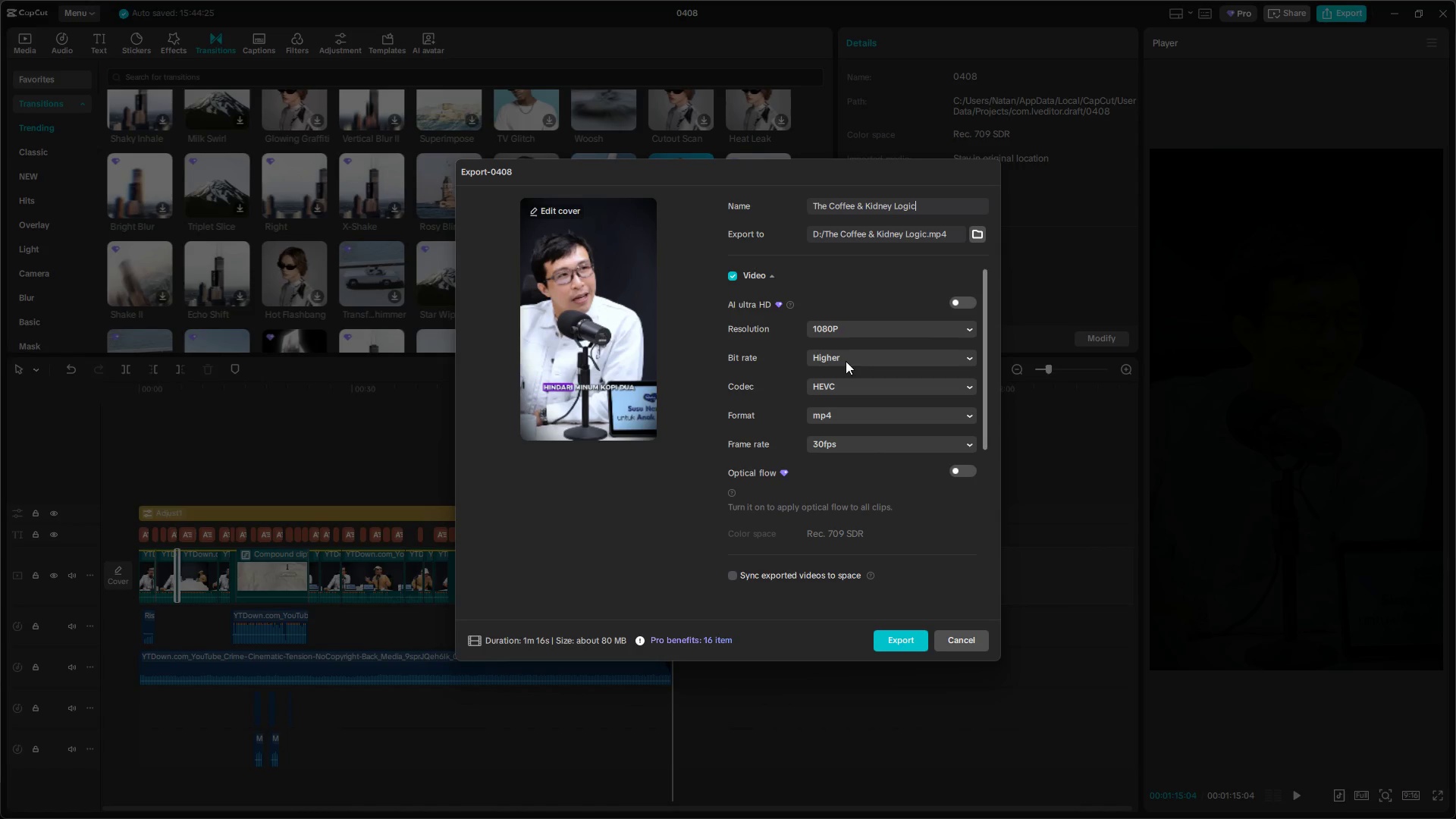 
left_click([855, 447])
 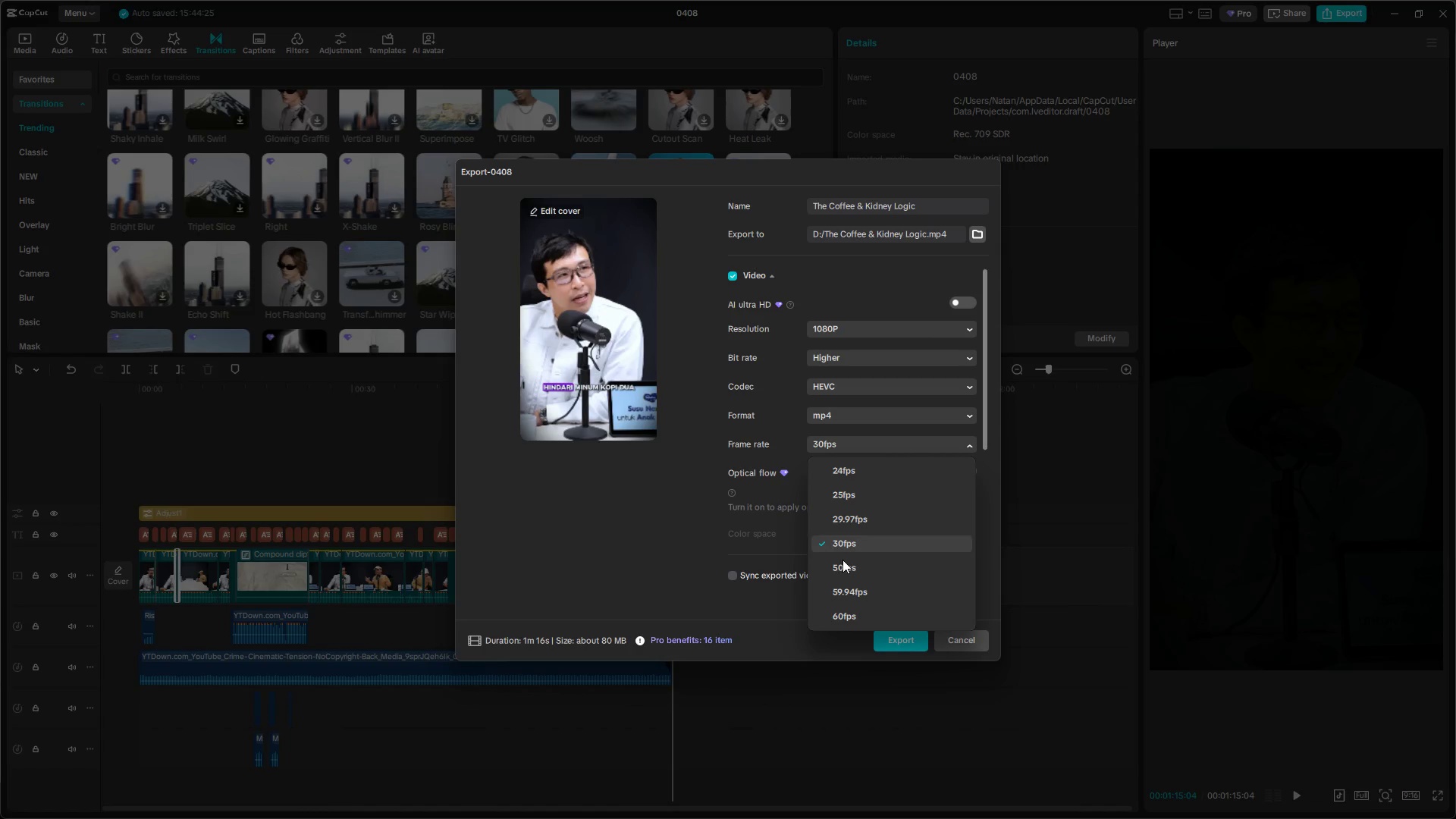 
left_click([840, 617])
 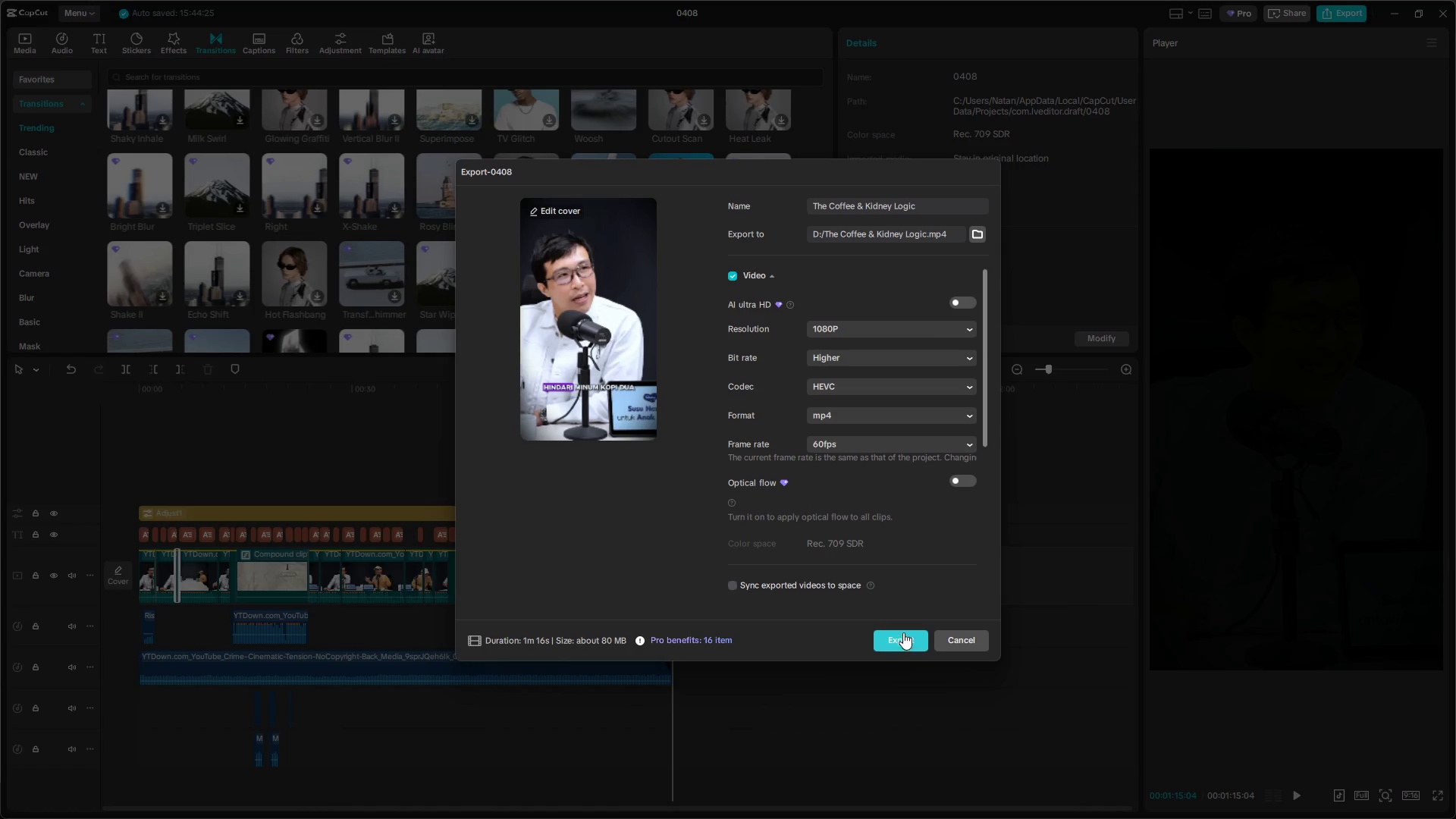 
scroll: coordinate [887, 584], scroll_direction: down, amount: 3.0
 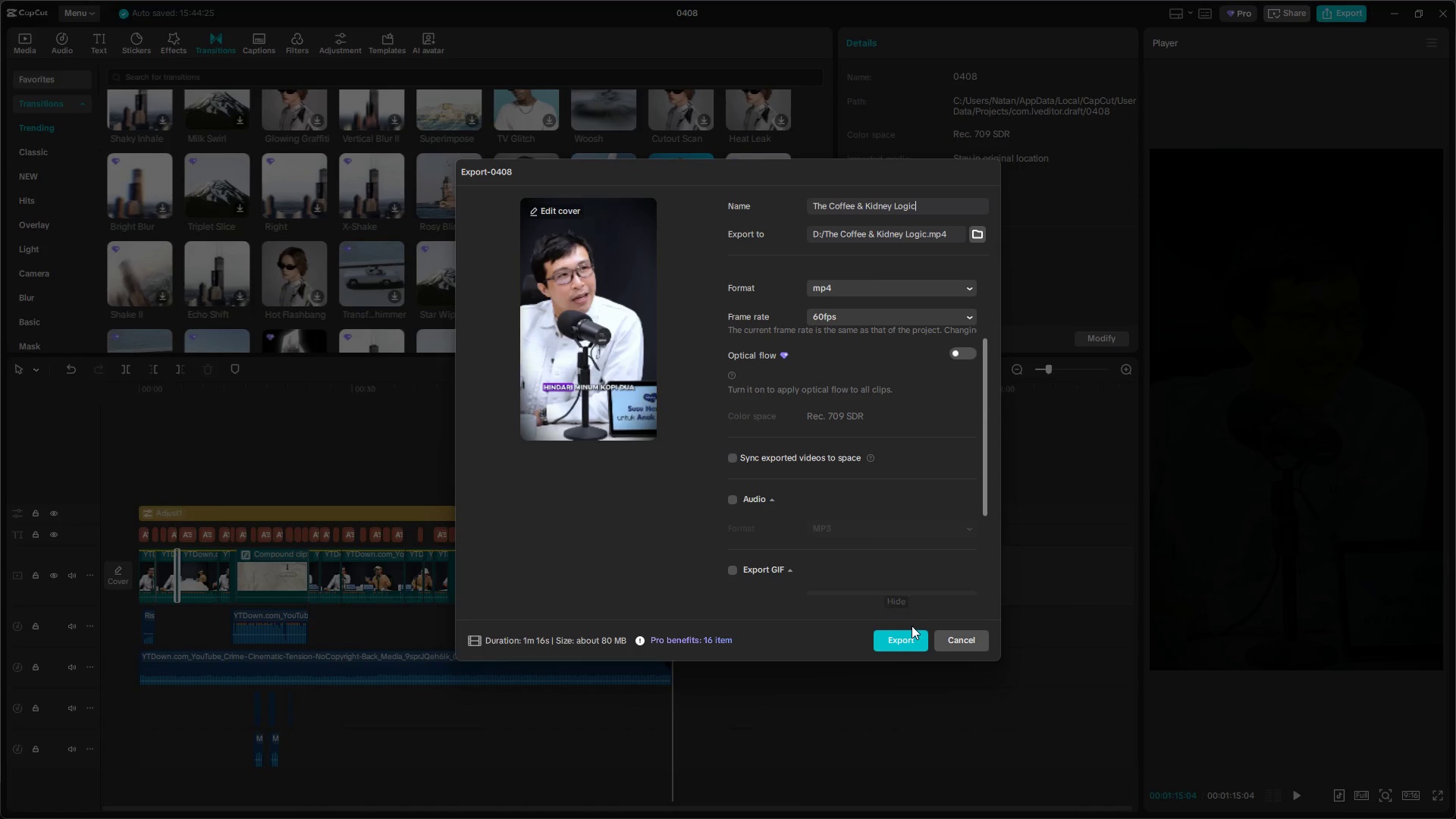 
left_click([910, 638])
 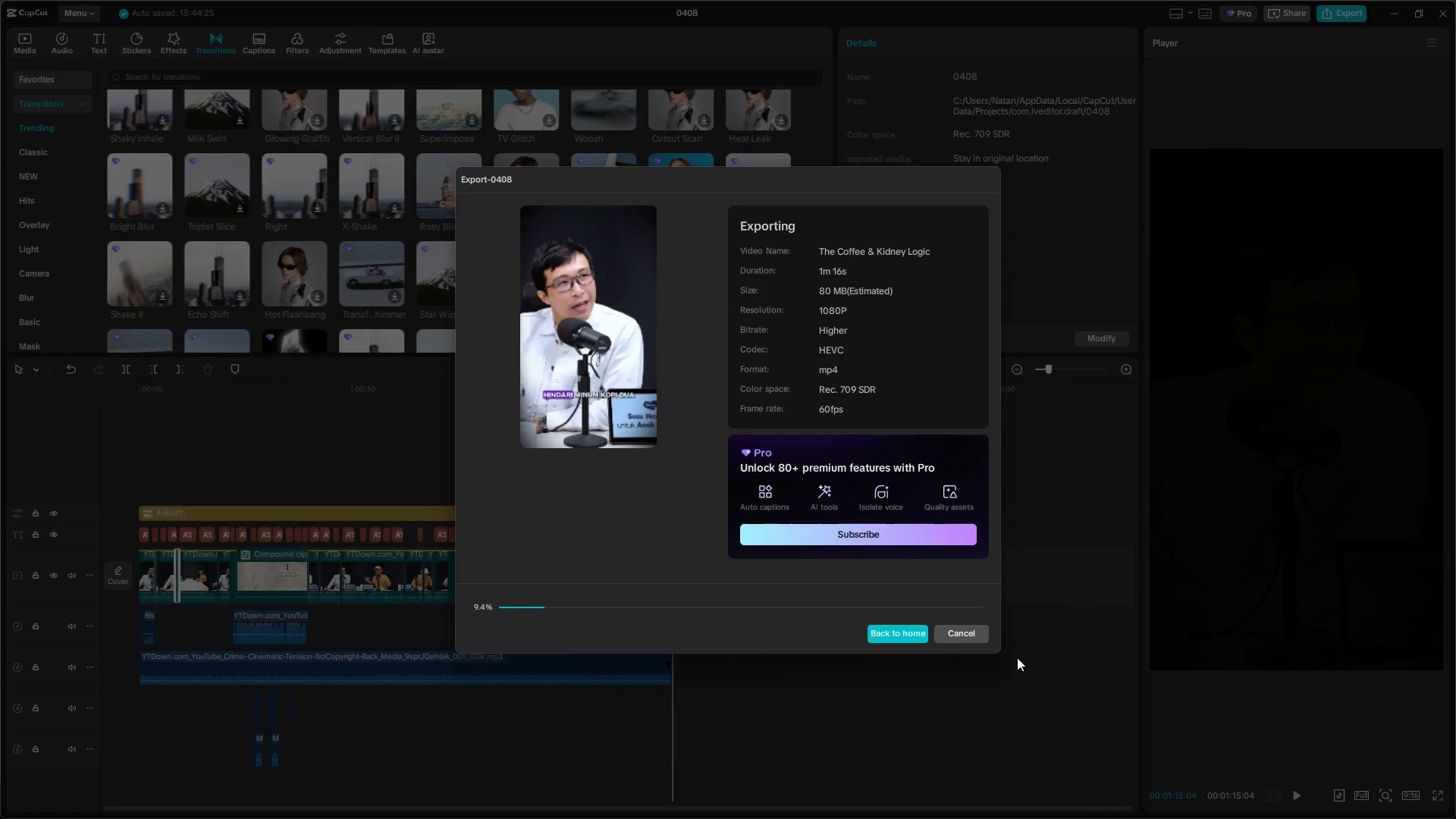 
wait(11.86)
 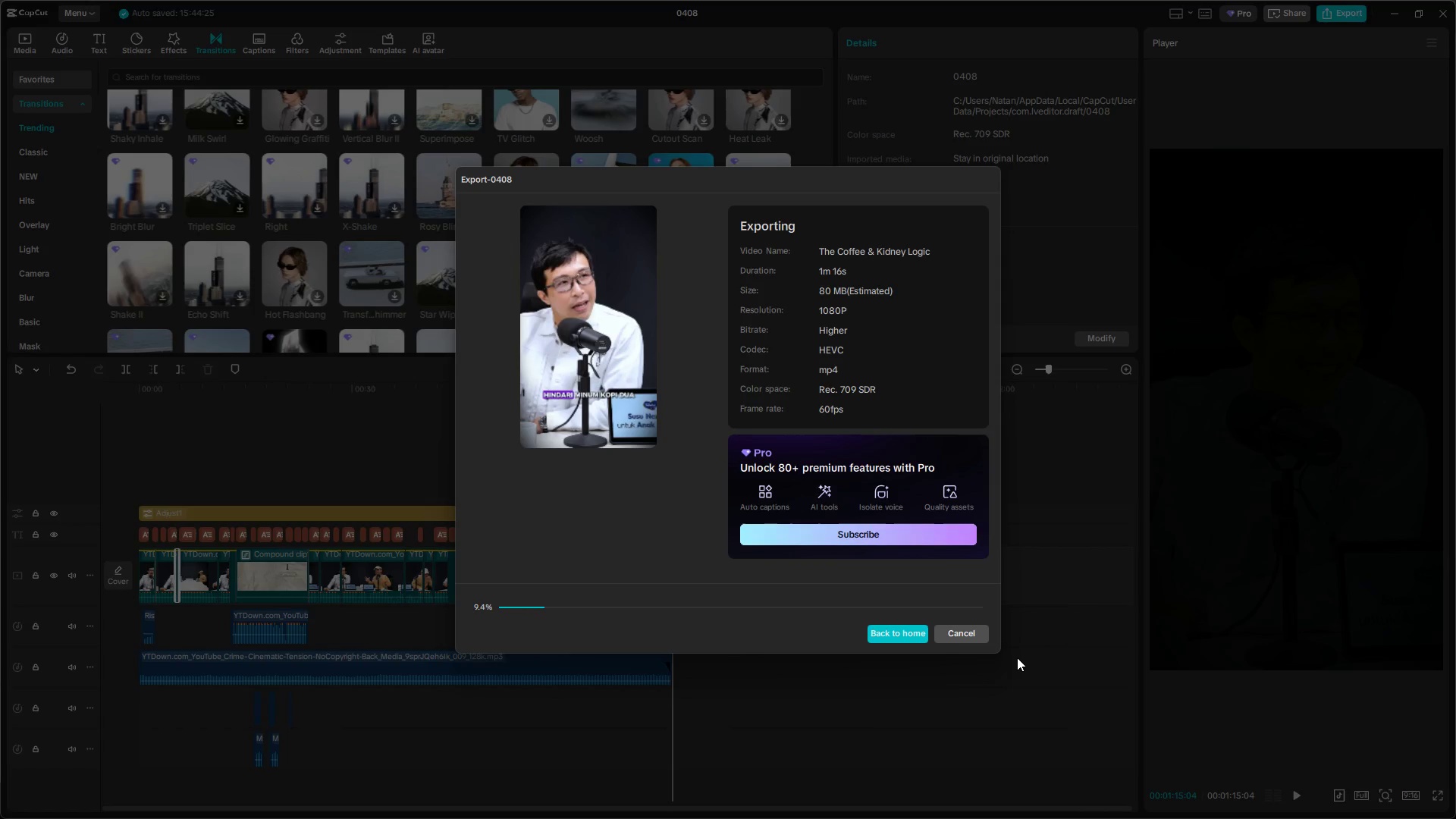 
key(Alt+AltLeft)
 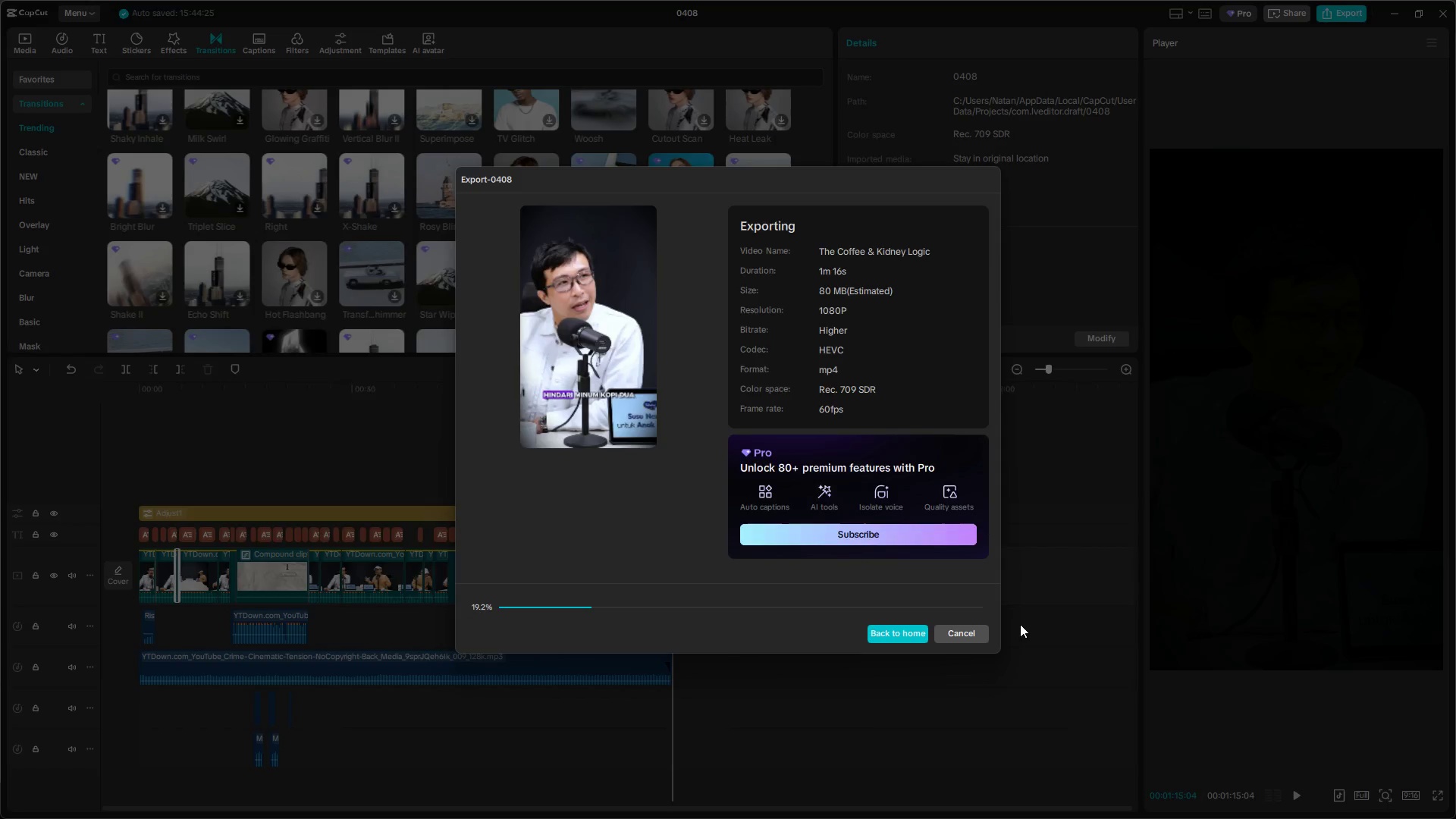 
key(Alt+Tab)